 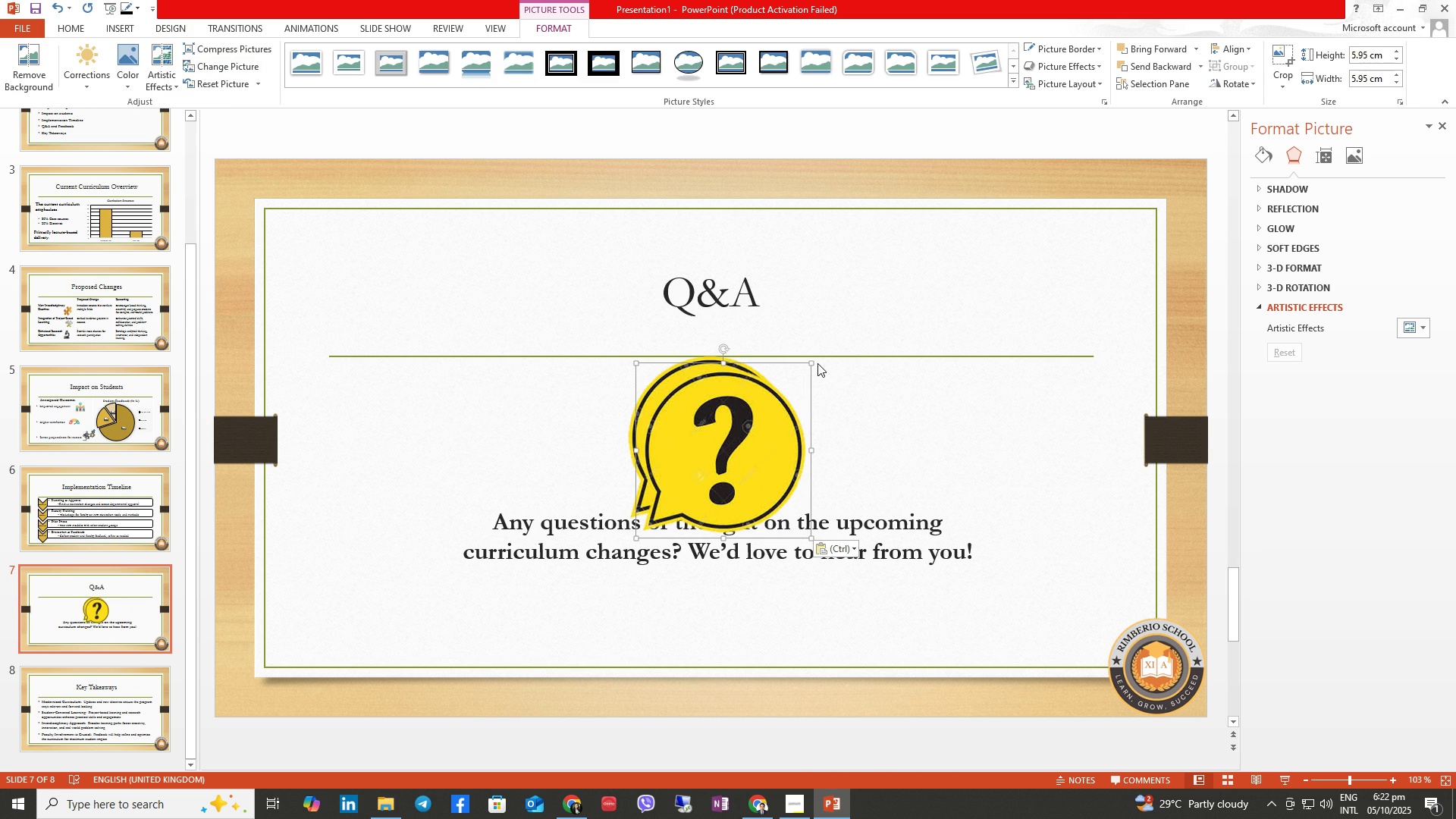 
left_click([731, 411])
 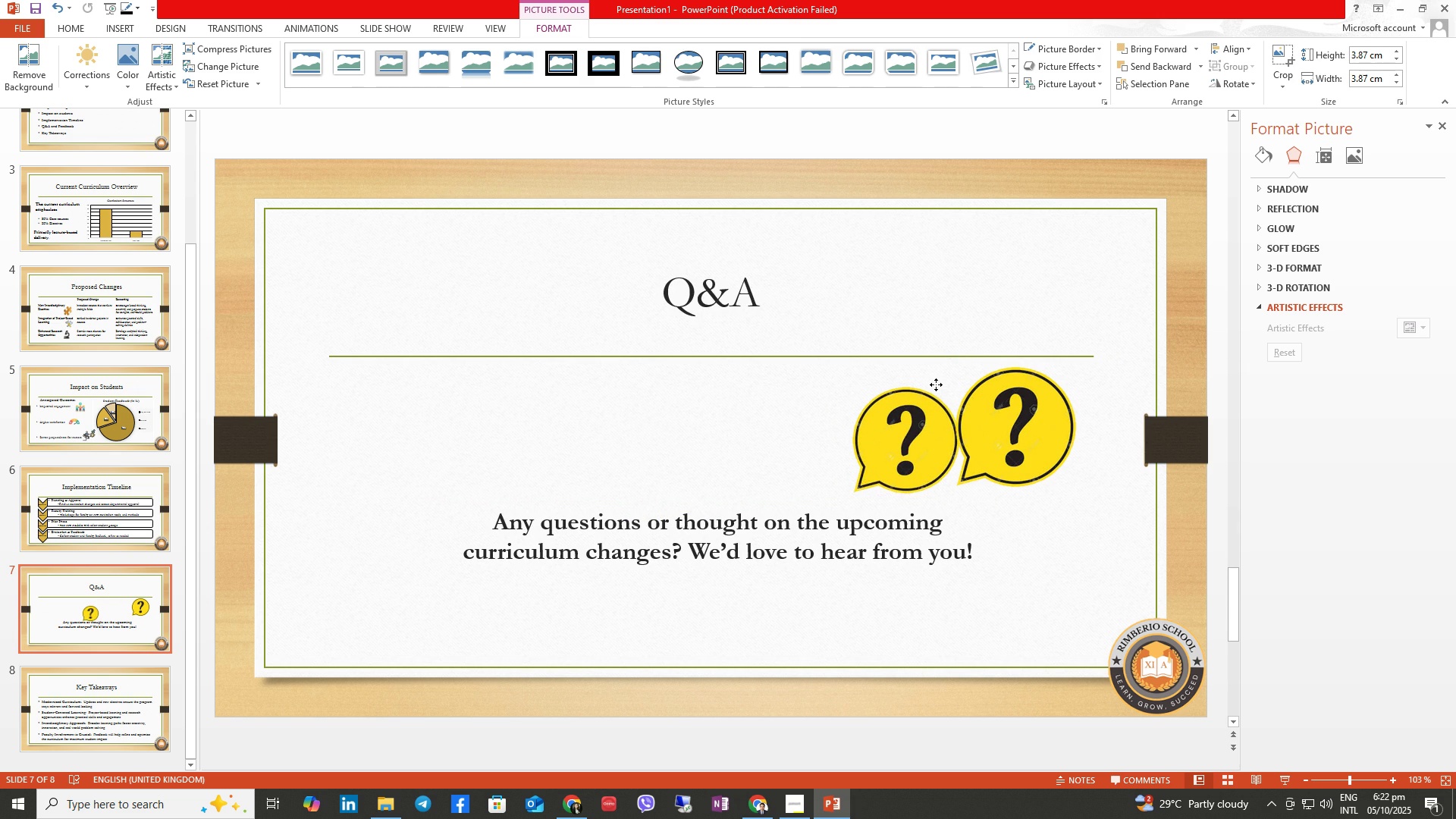 
wait(6.19)
 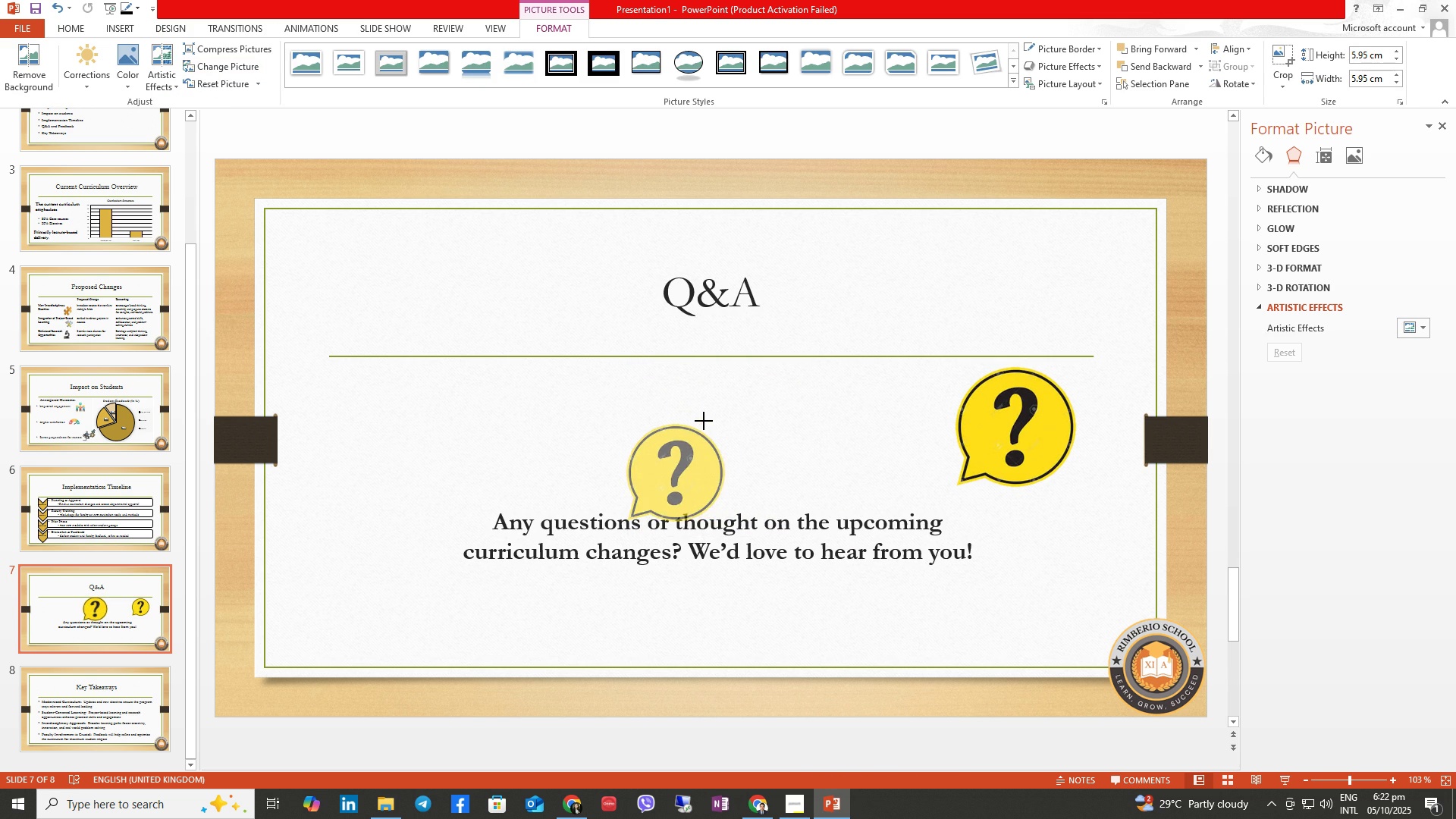 
left_click([721, 423])
 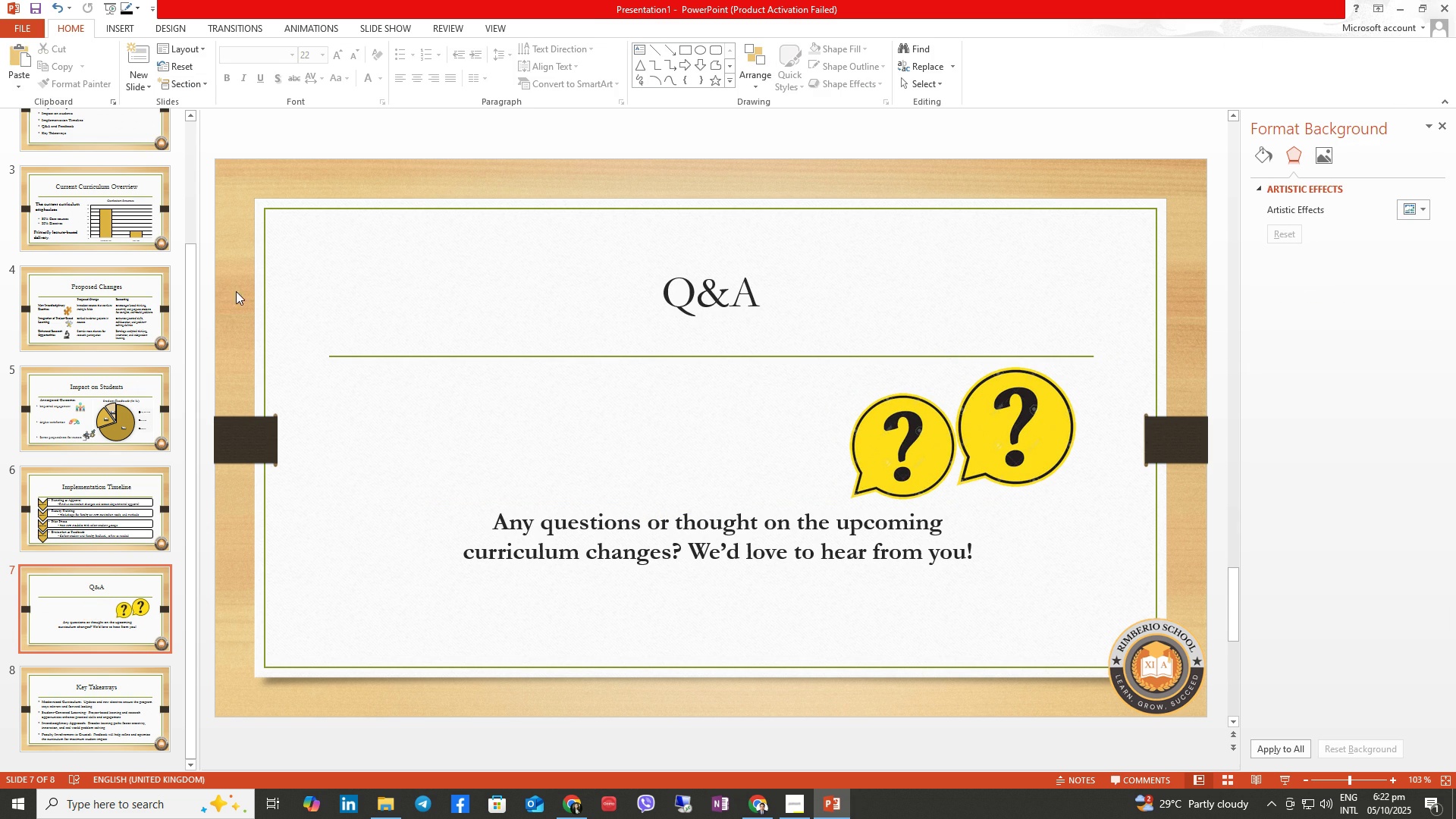 
scroll: coordinate [133, 267], scroll_direction: up, amount: 15.0
 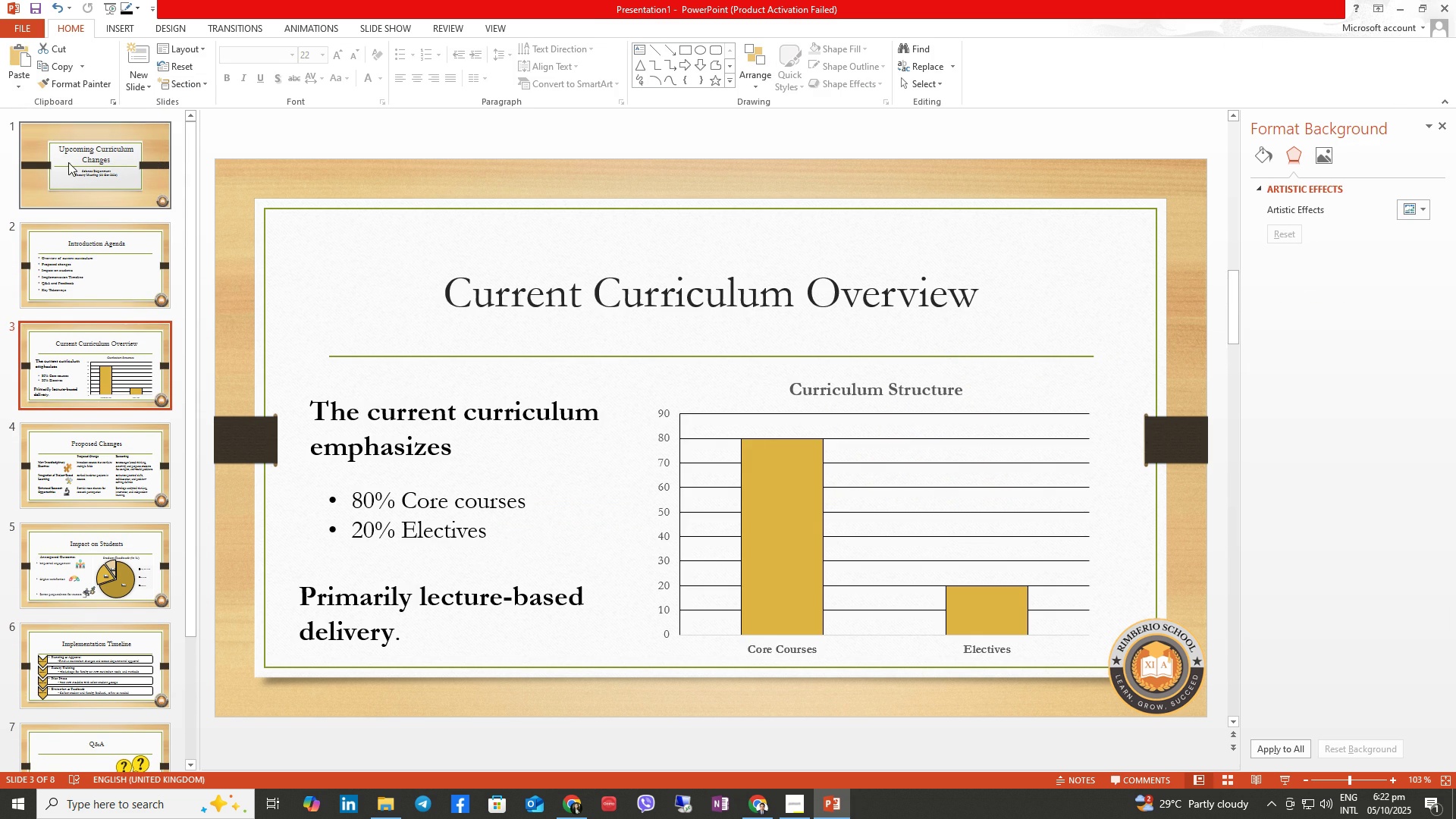 
left_click([68, 162])
 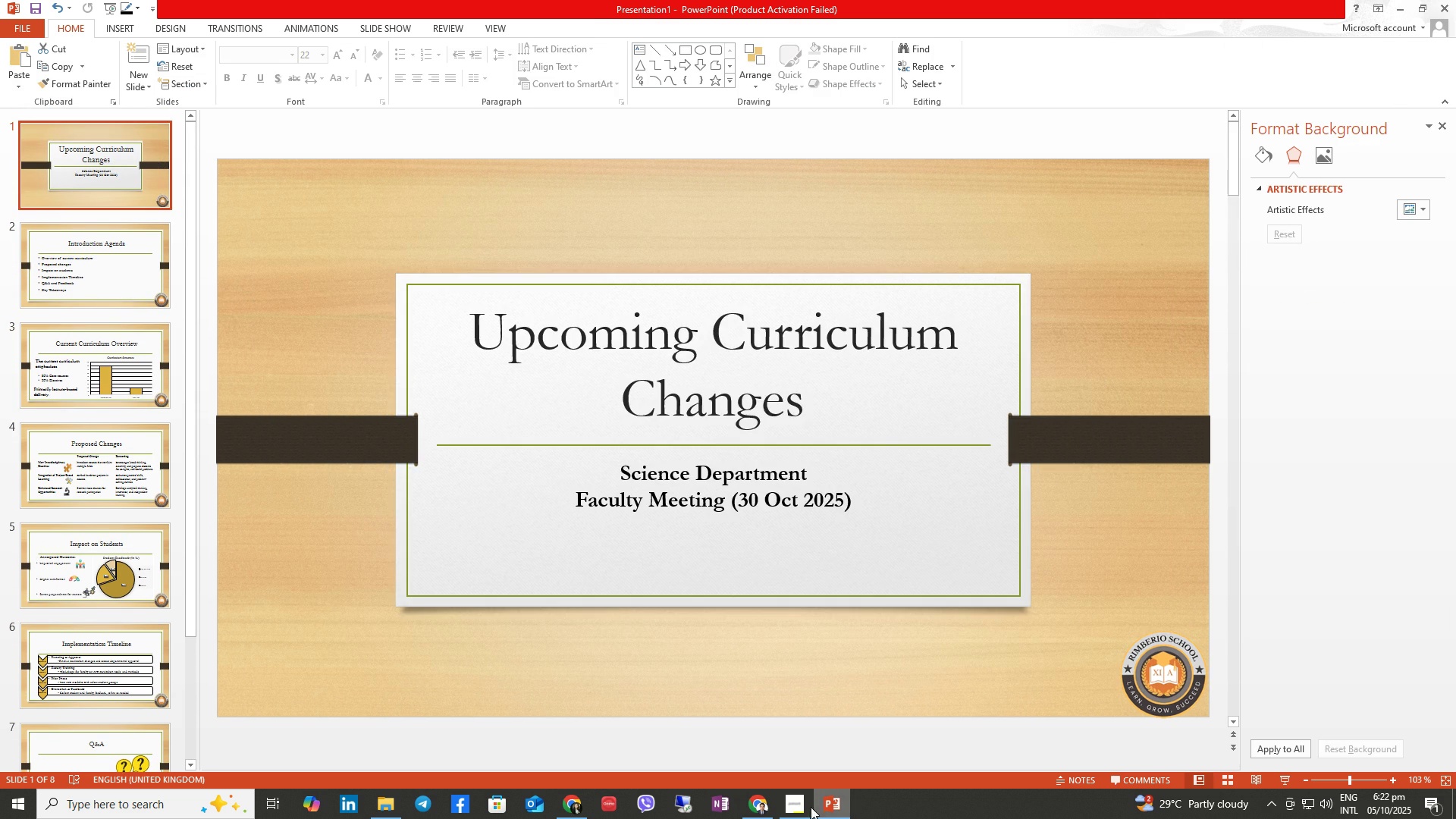 
left_click([792, 804])